 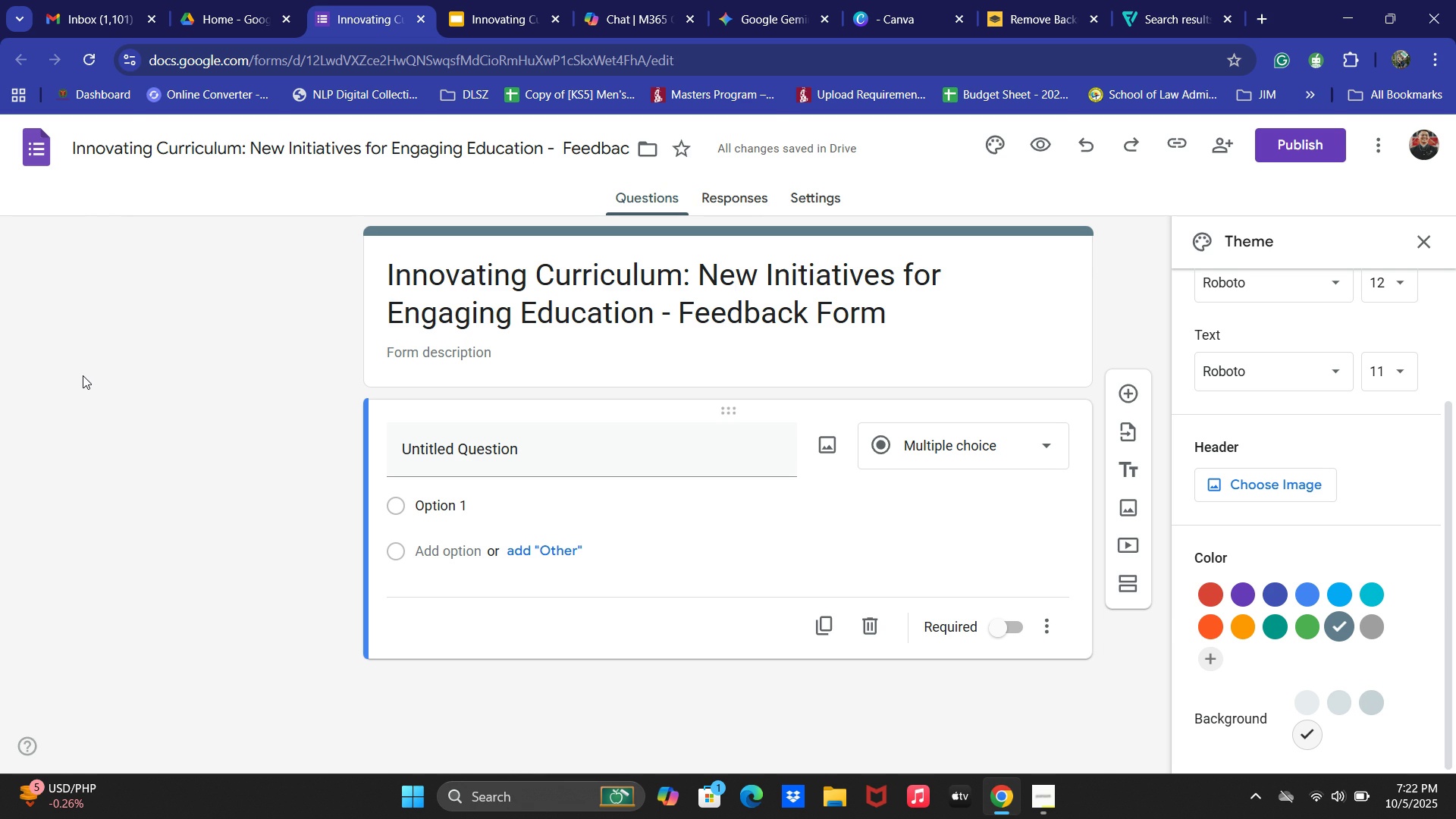 
scroll: coordinate [1292, 336], scroll_direction: up, amount: 8.0
 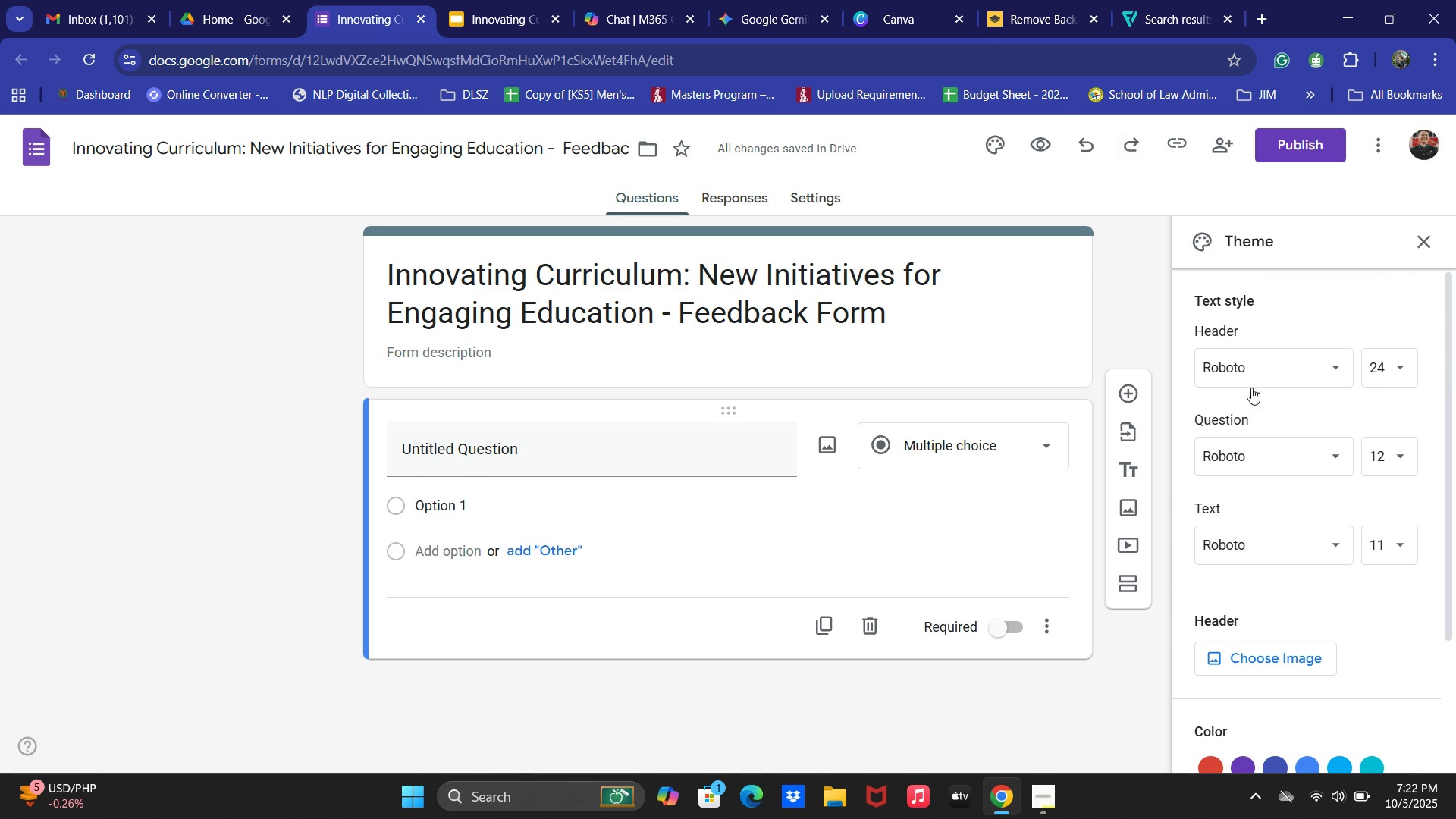 
scroll: coordinate [1228, 525], scroll_direction: down, amount: 2.0
 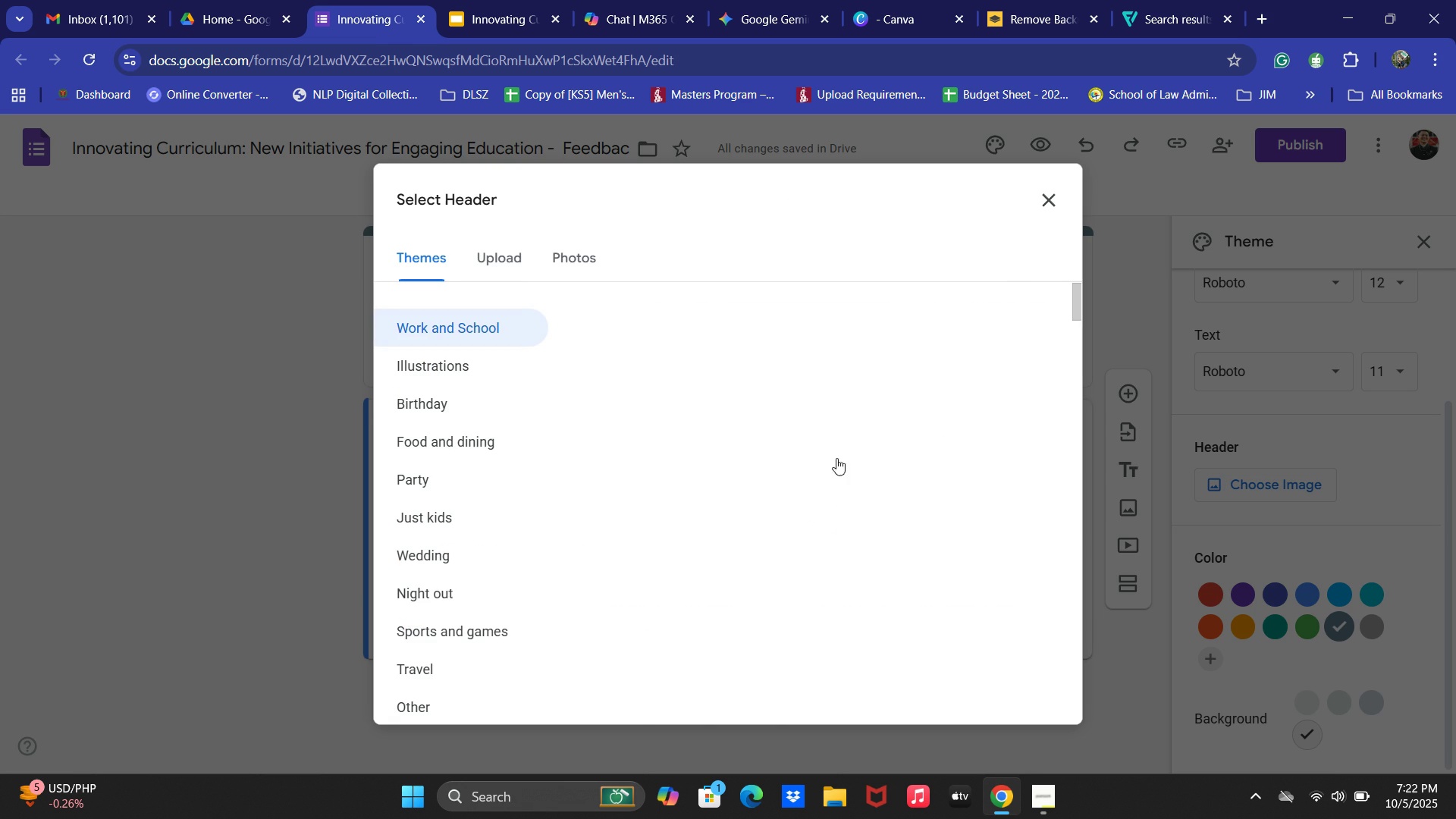 
wait(9.23)
 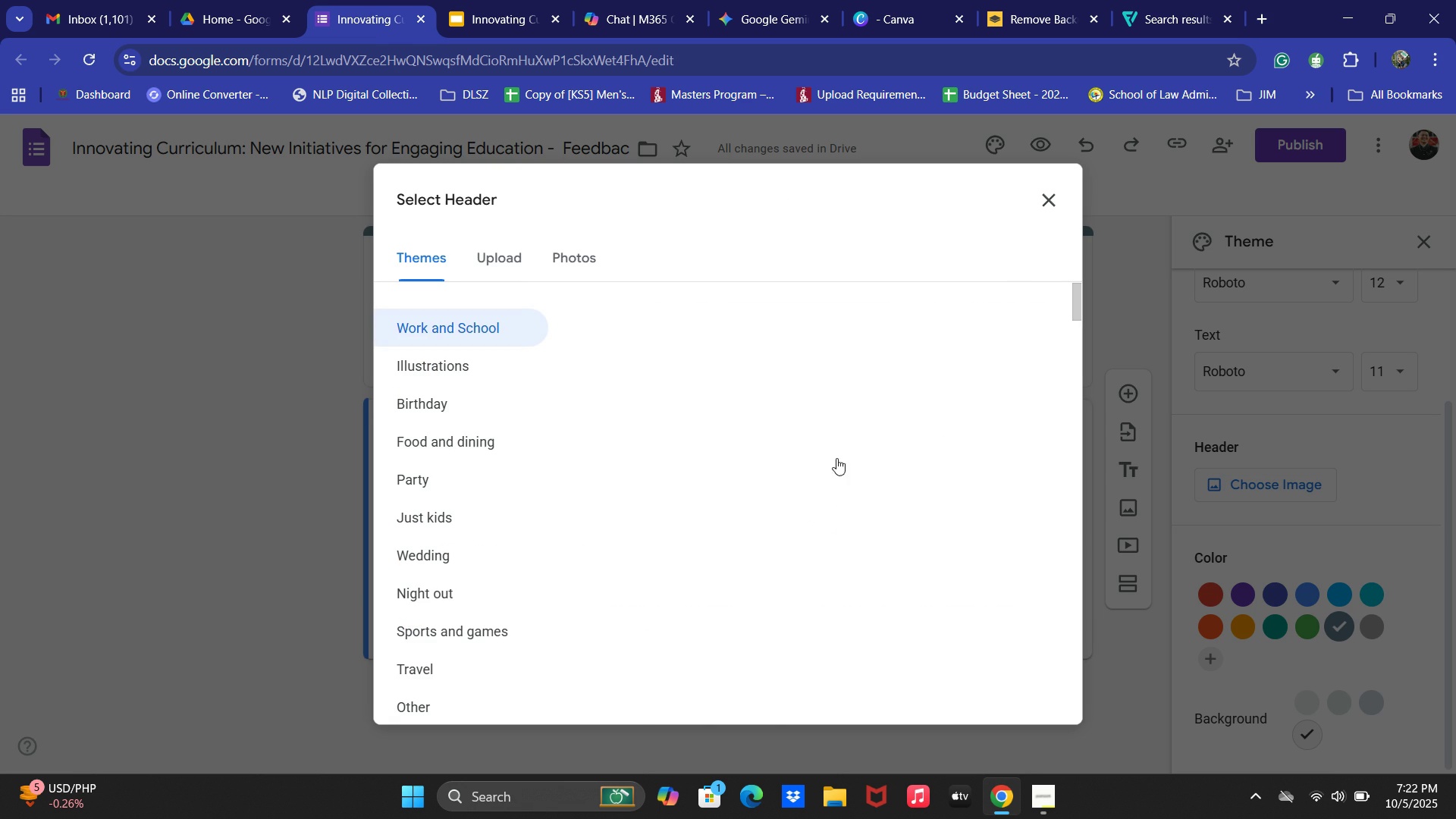 
double_click([420, 191])